 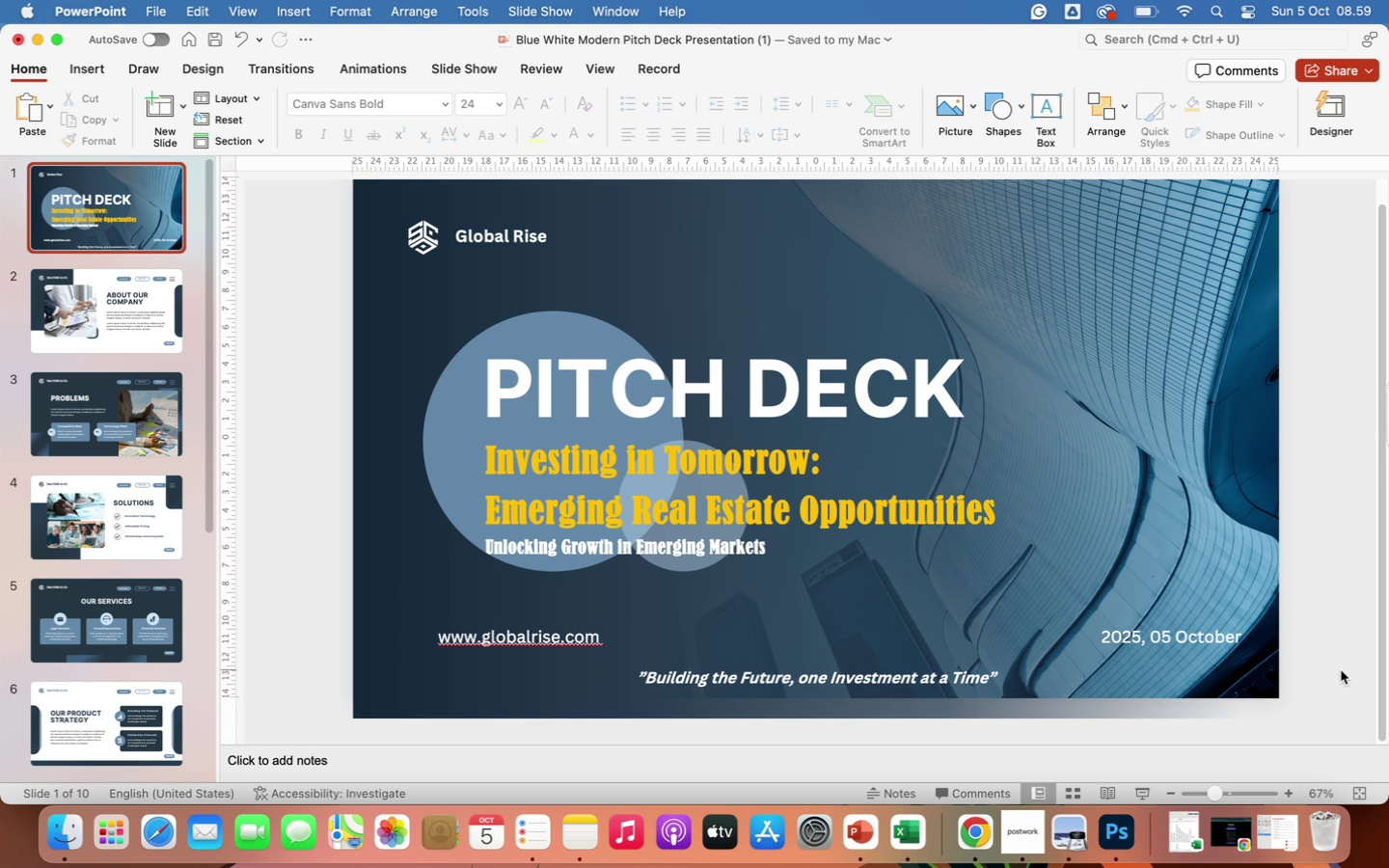 
left_click([151, 299])
 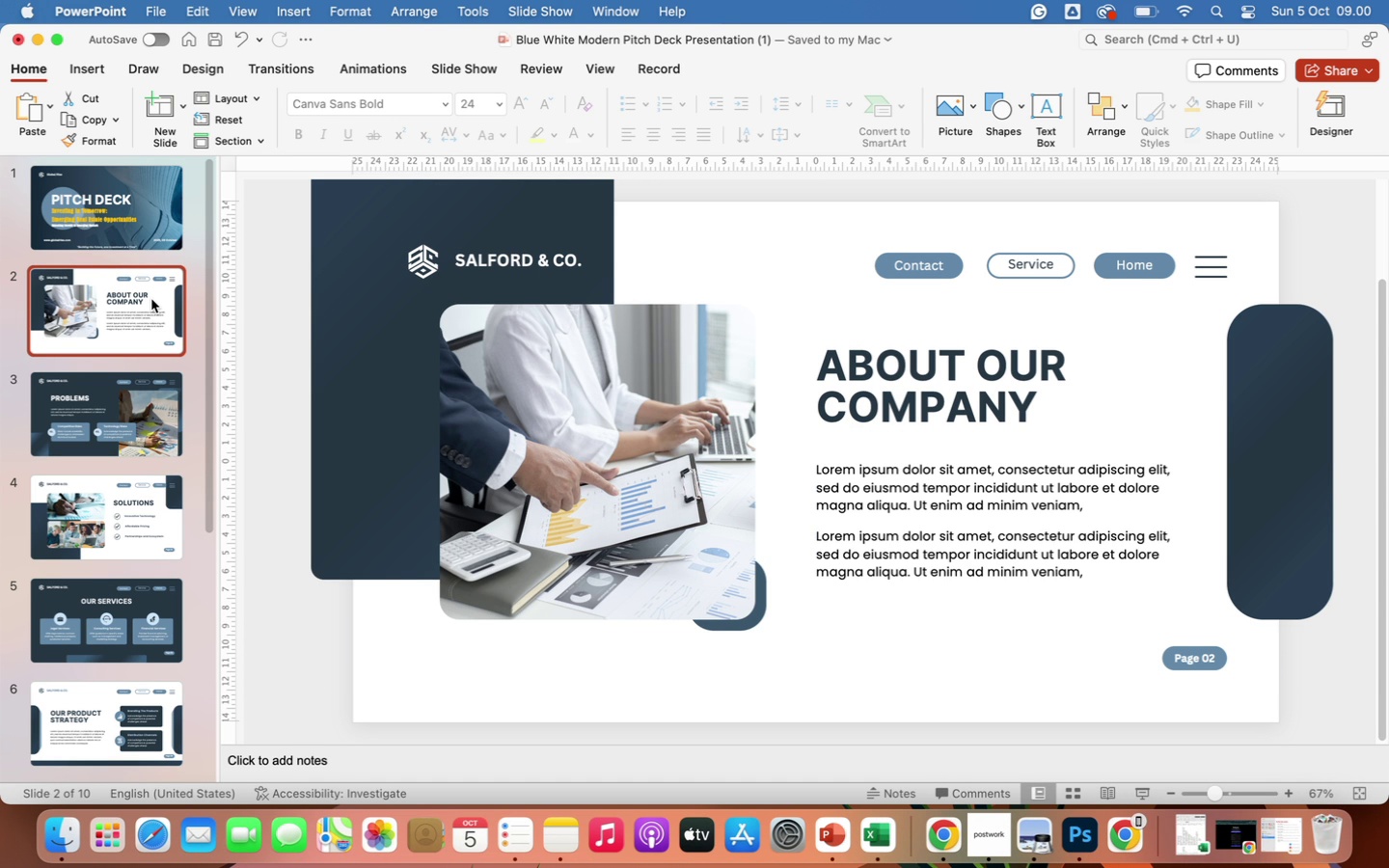 
wait(24.49)
 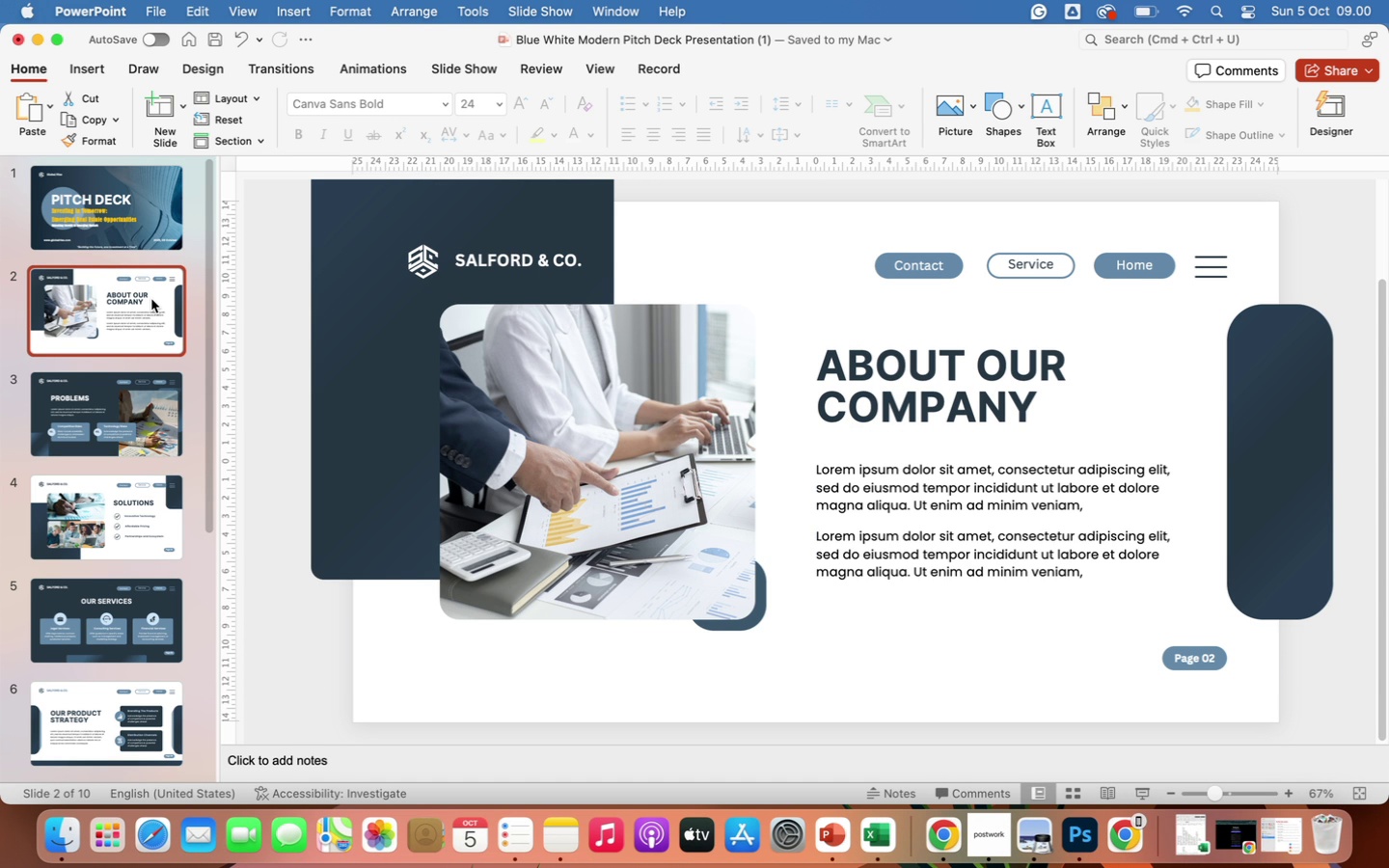 
left_click([163, 204])
 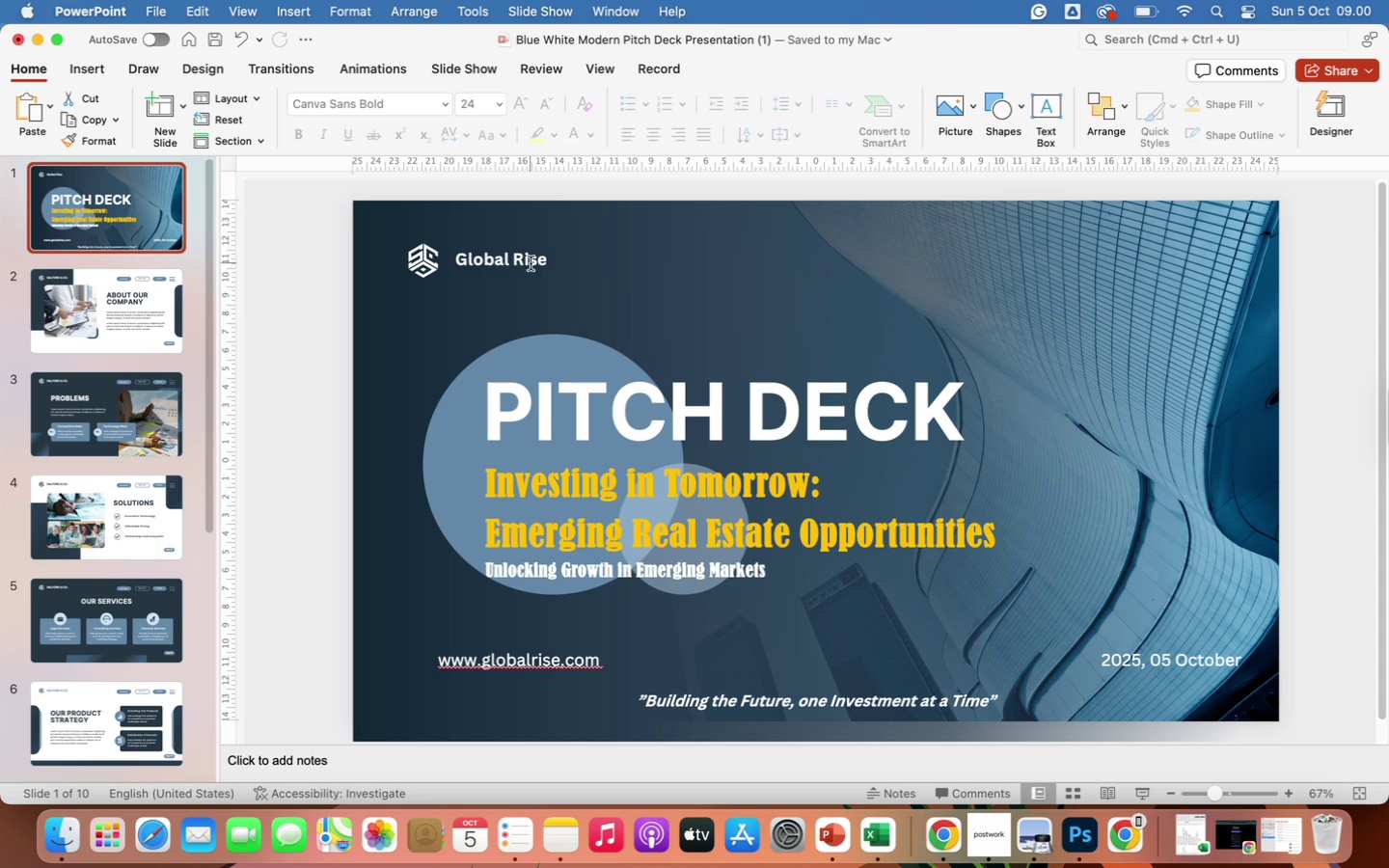 
left_click([525, 262])
 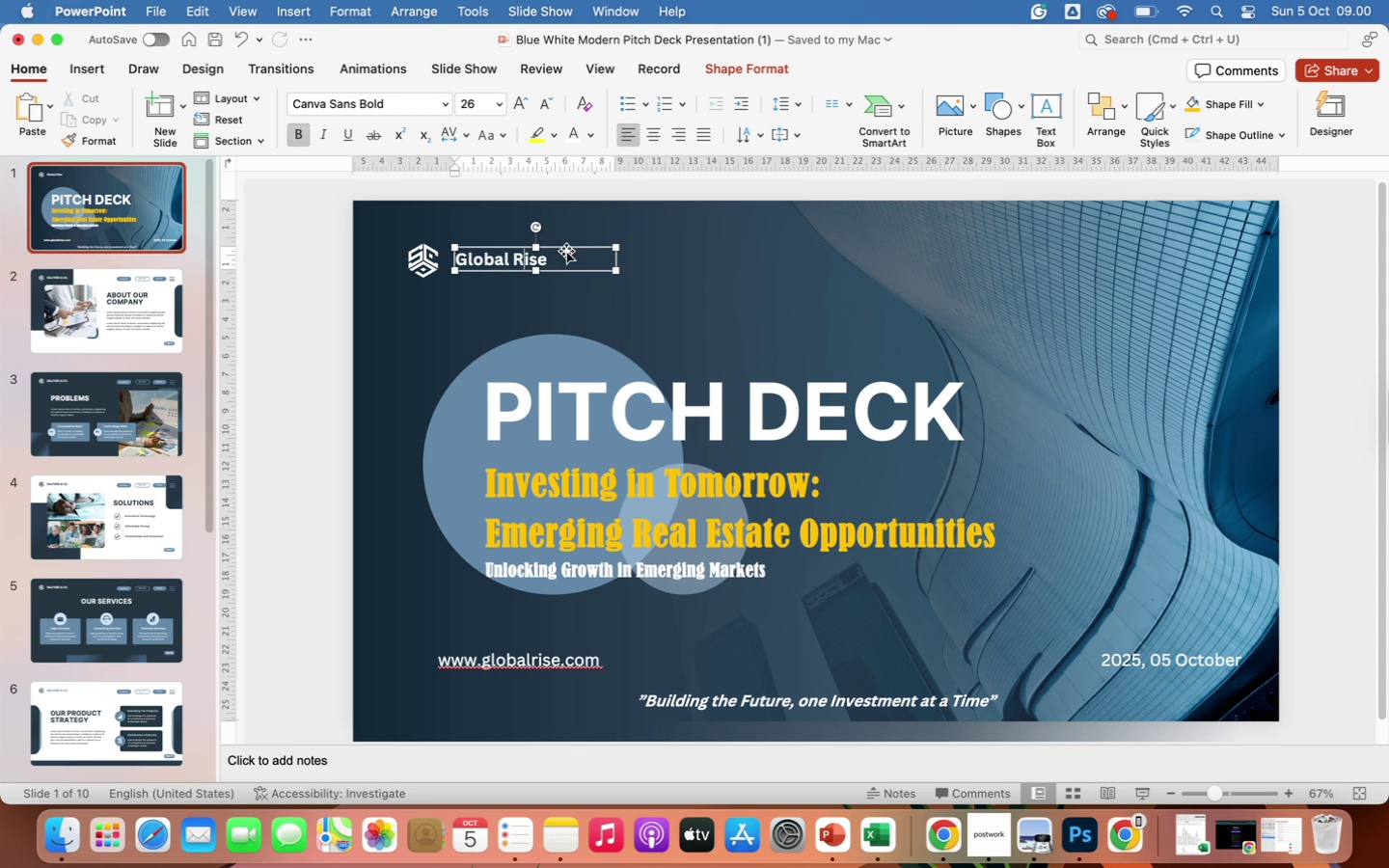 
left_click([565, 249])
 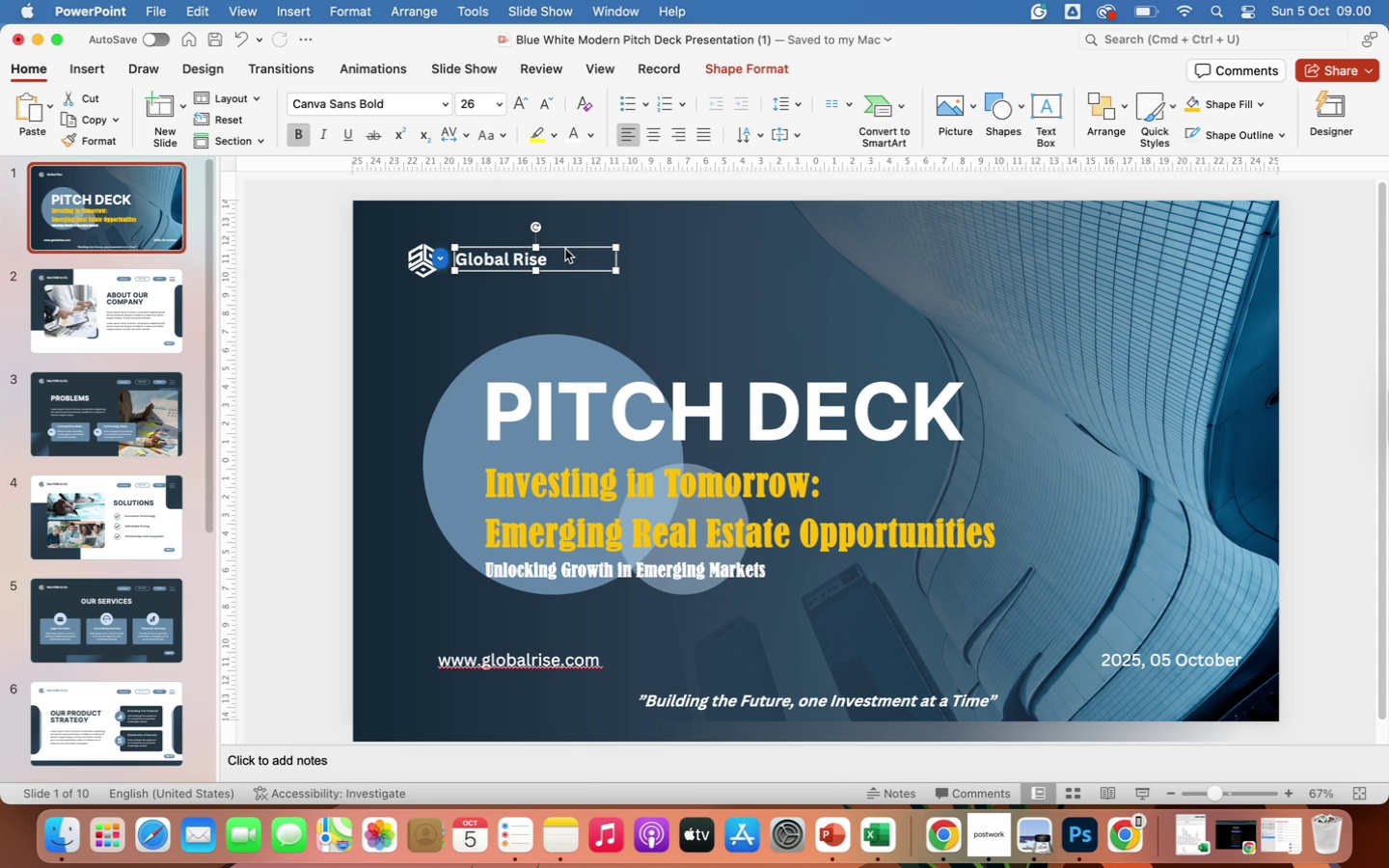 
right_click([565, 249])
 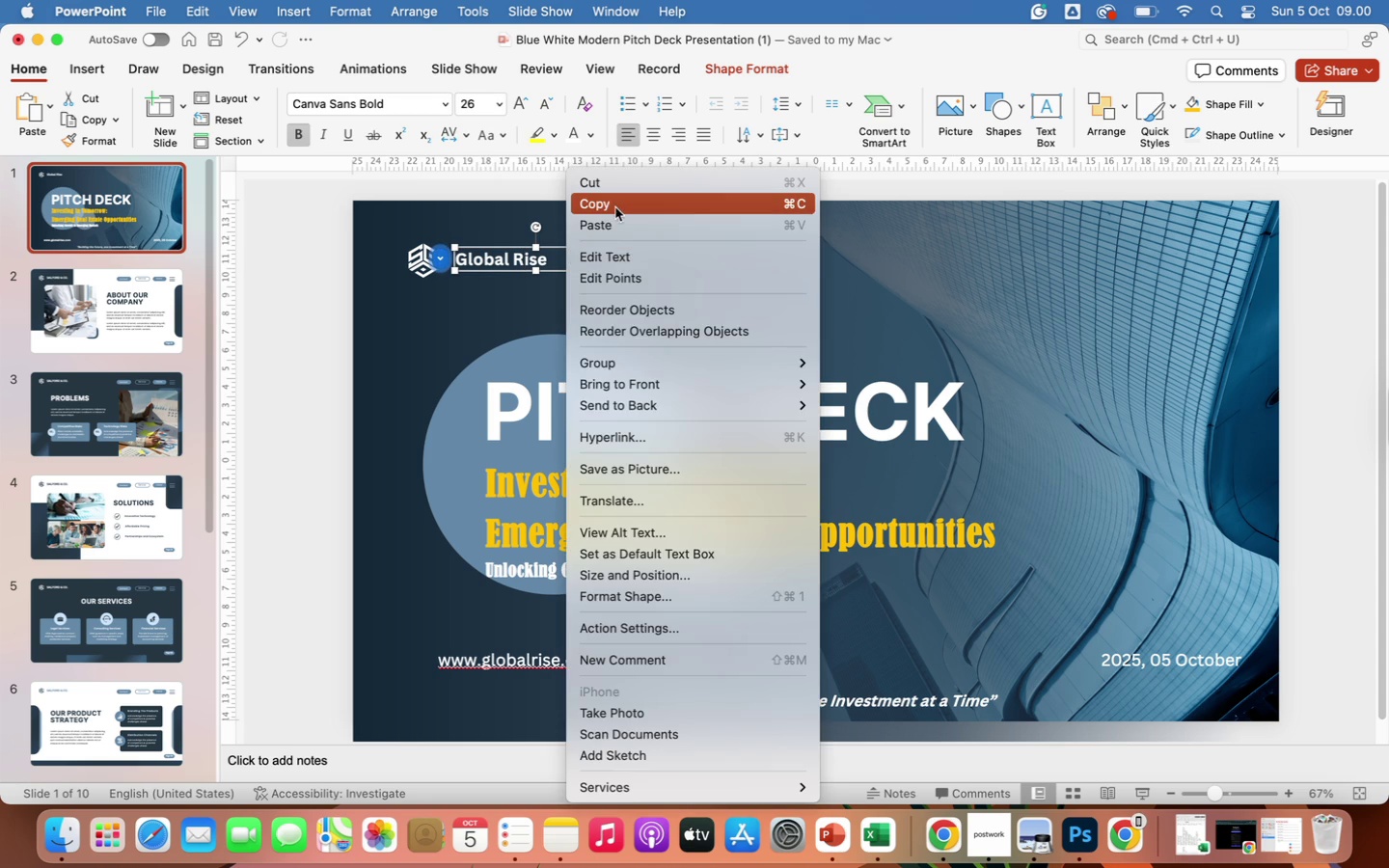 
left_click([615, 207])
 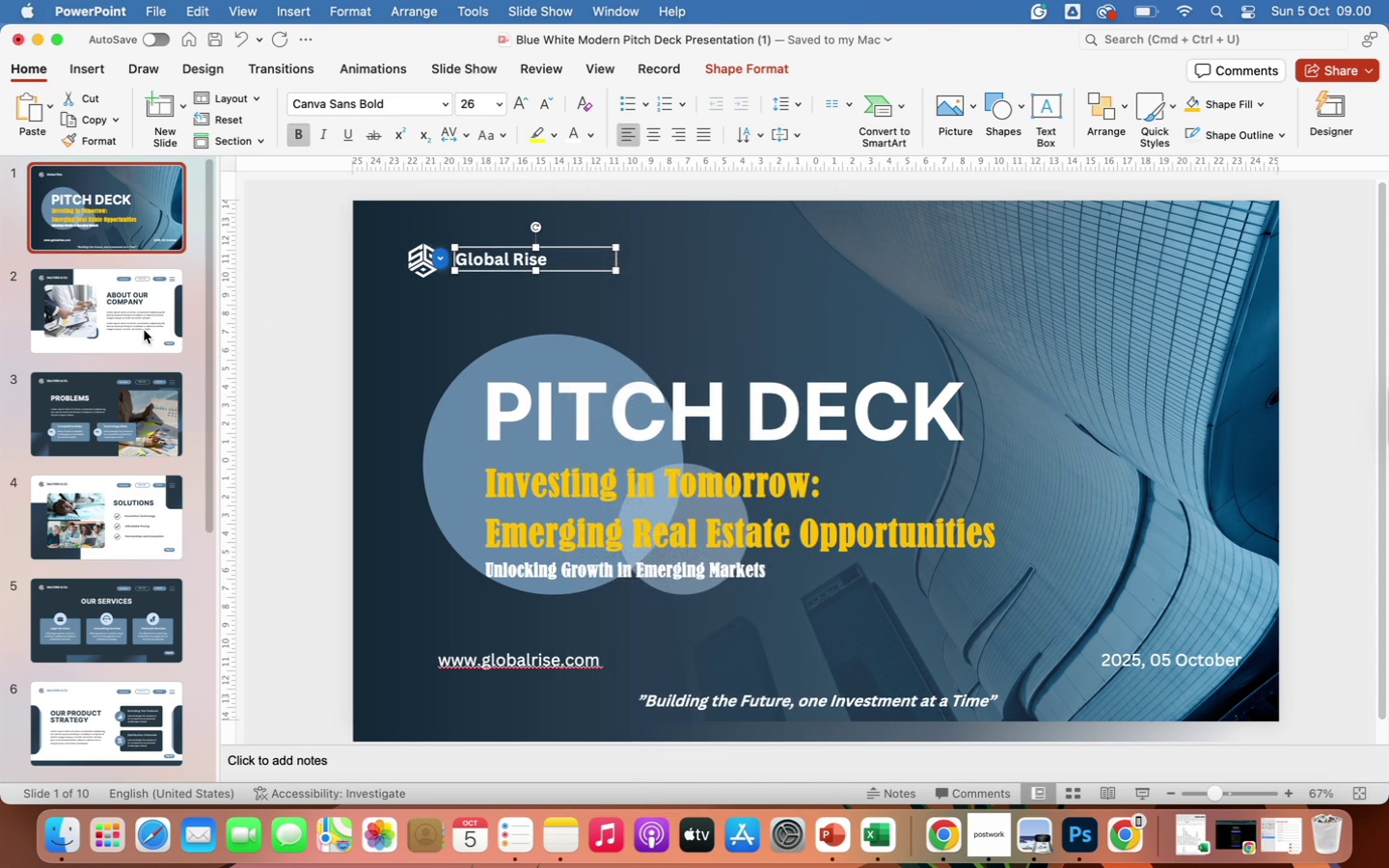 
left_click([144, 330])
 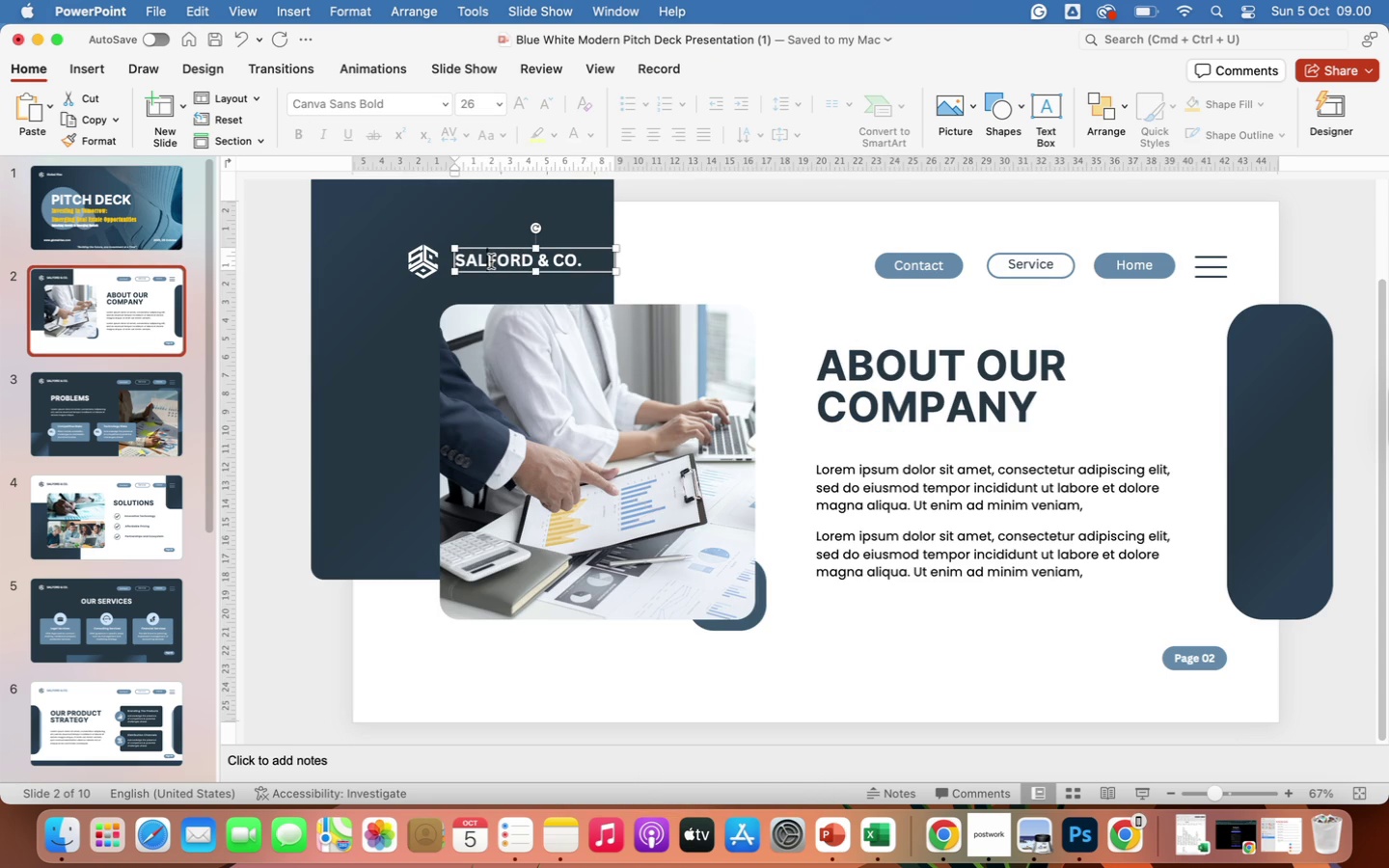 
left_click([491, 261])
 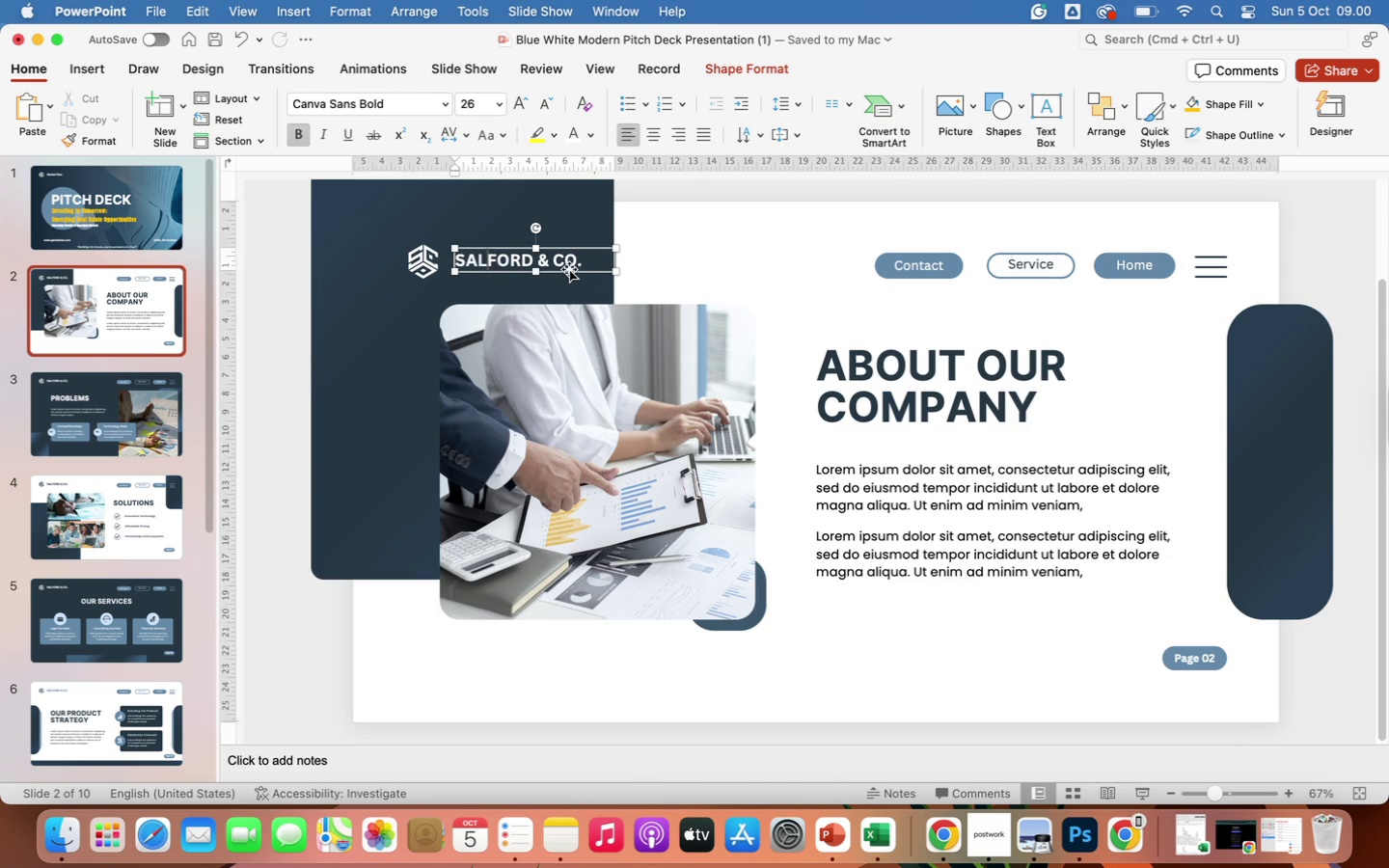 
left_click([569, 269])
 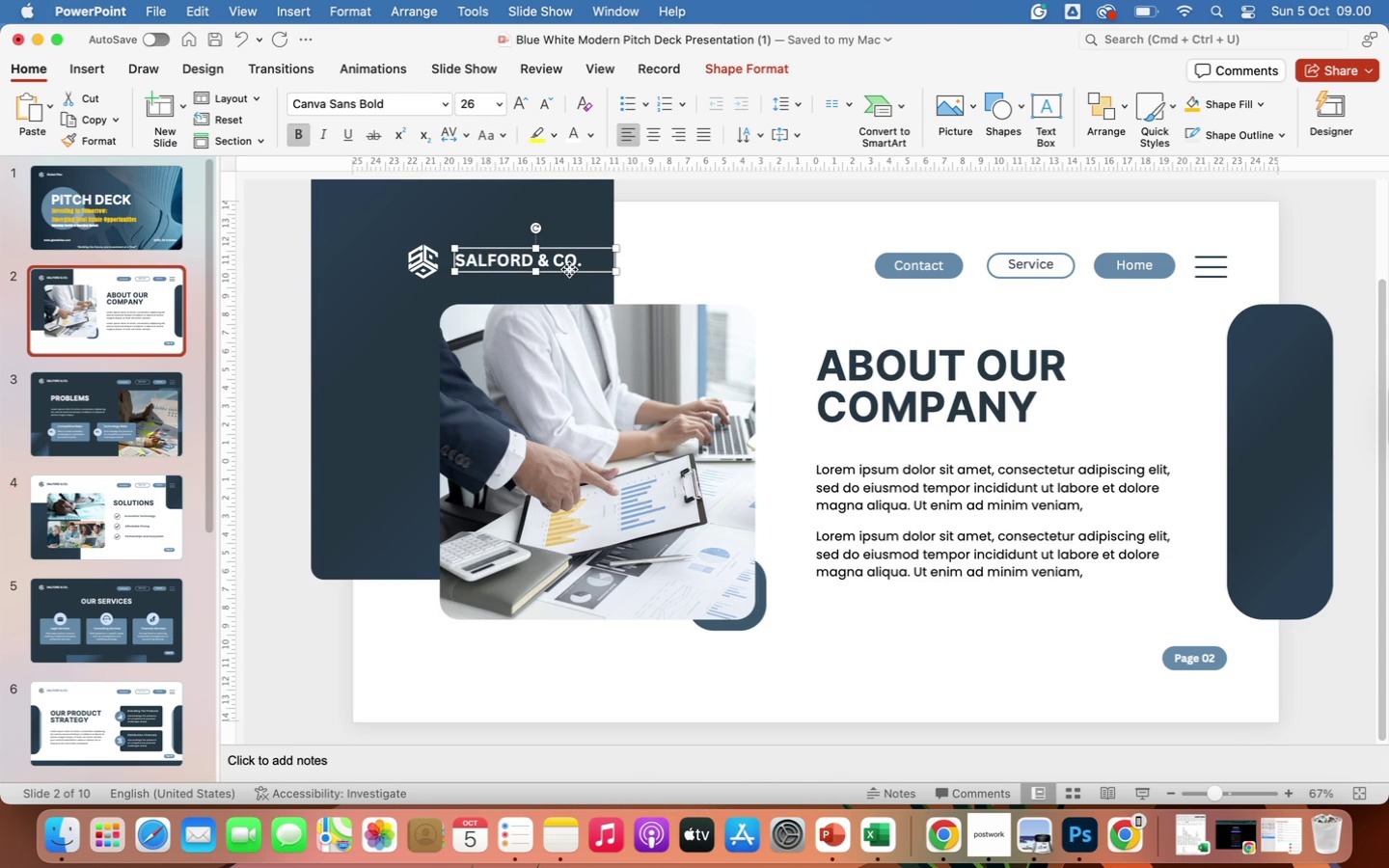 
key(Backspace)